 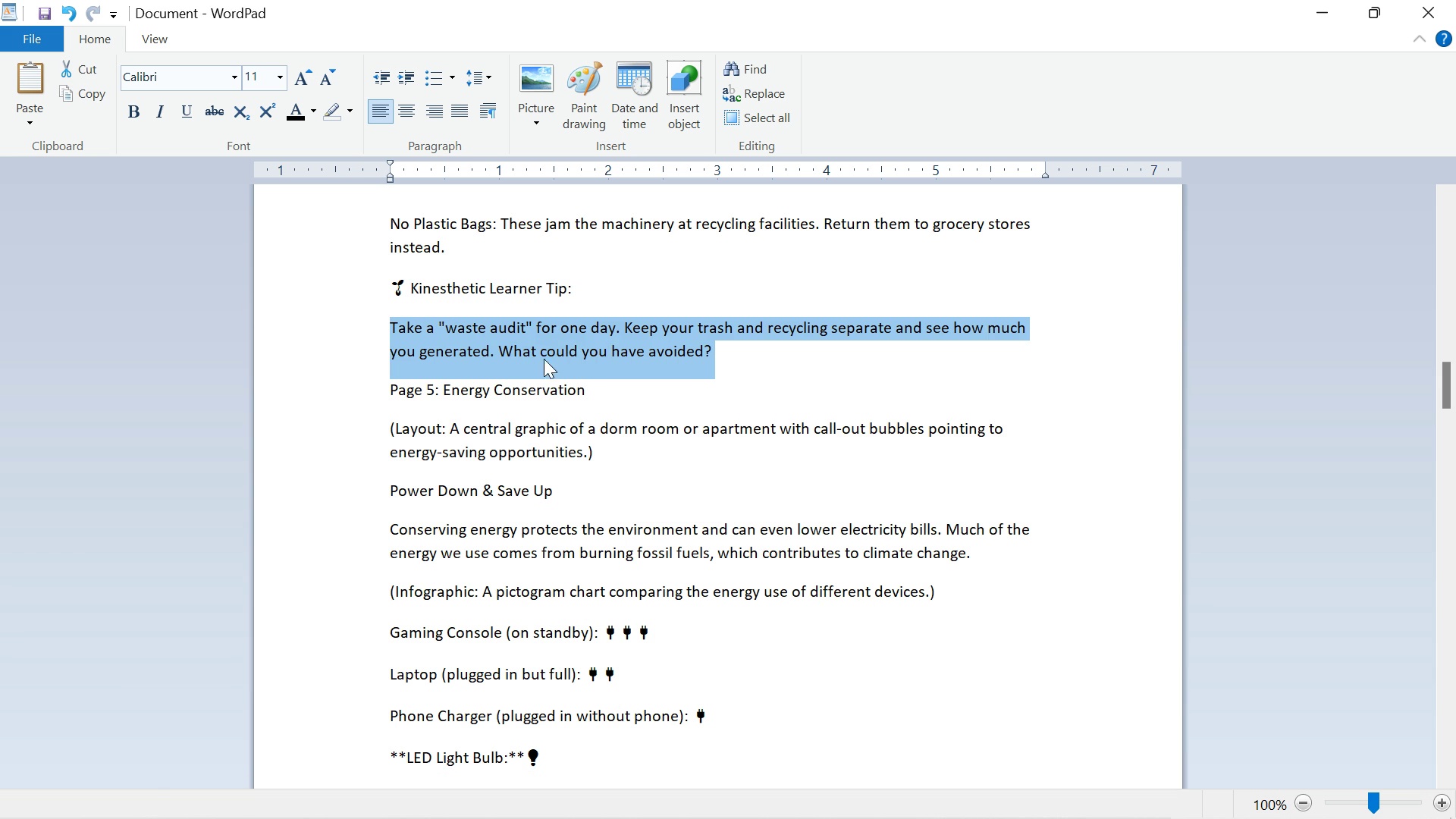 
double_click([1003, 792])
 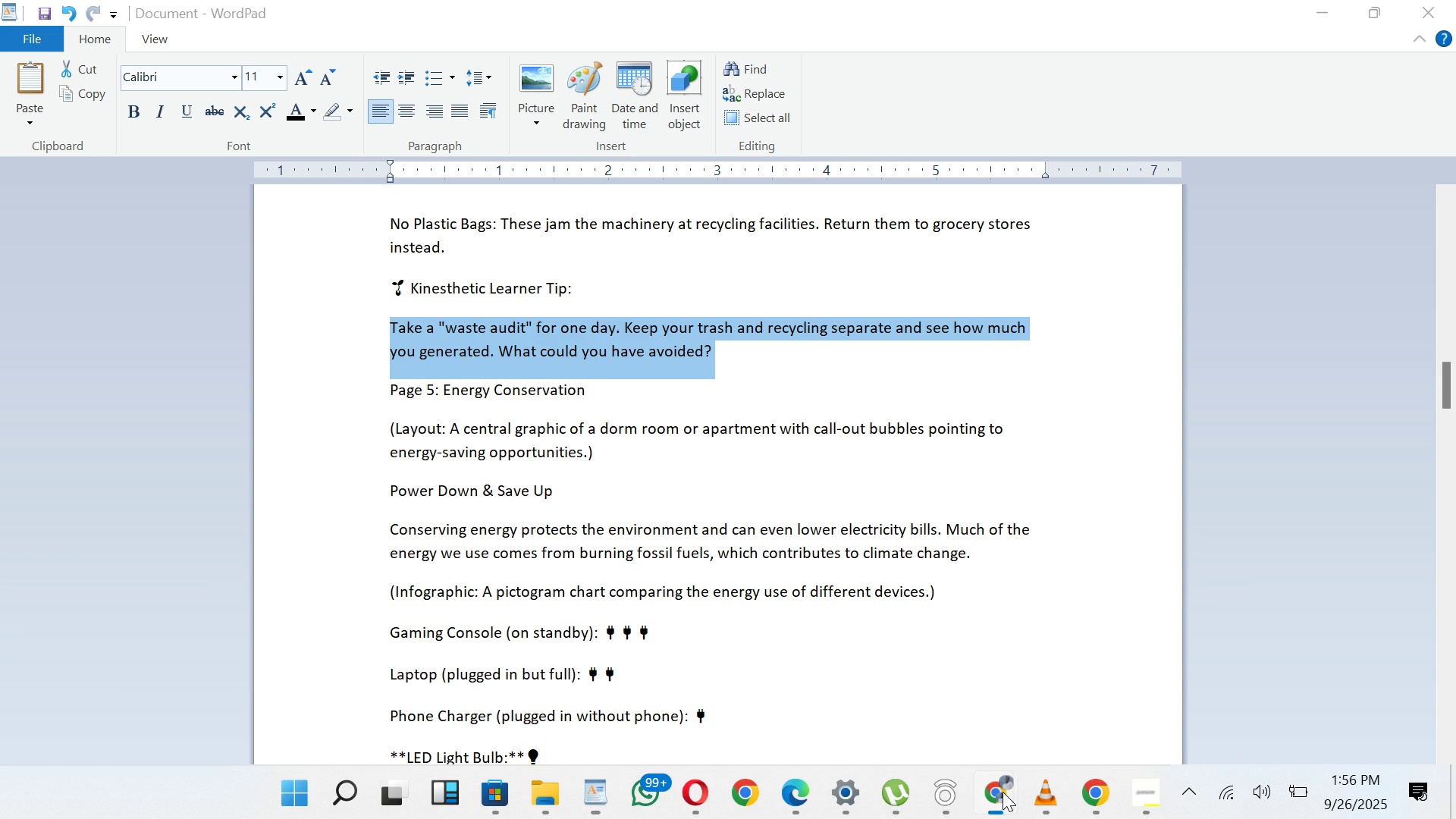 
triple_click([1003, 792])
 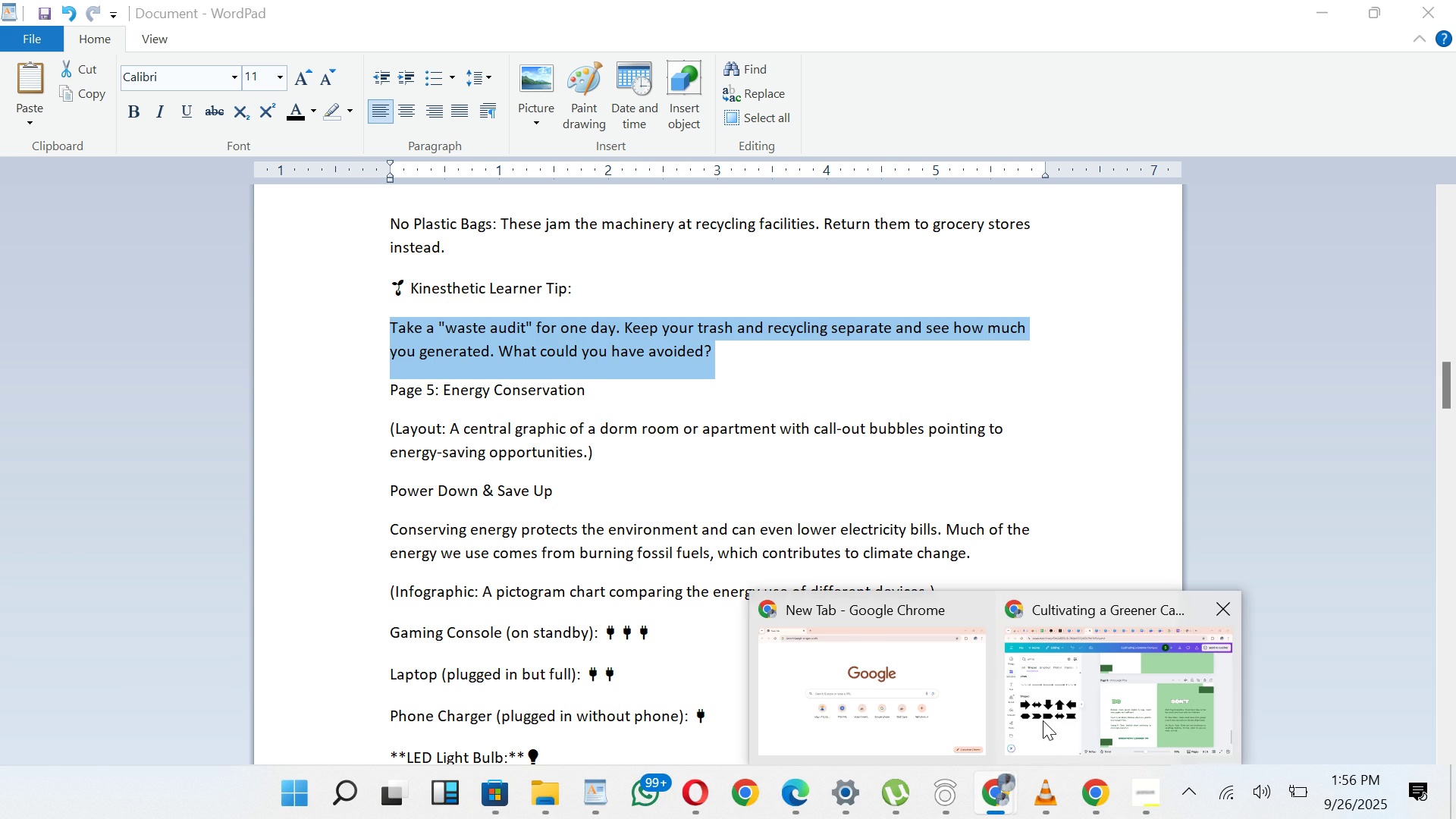 
left_click([1043, 720])
 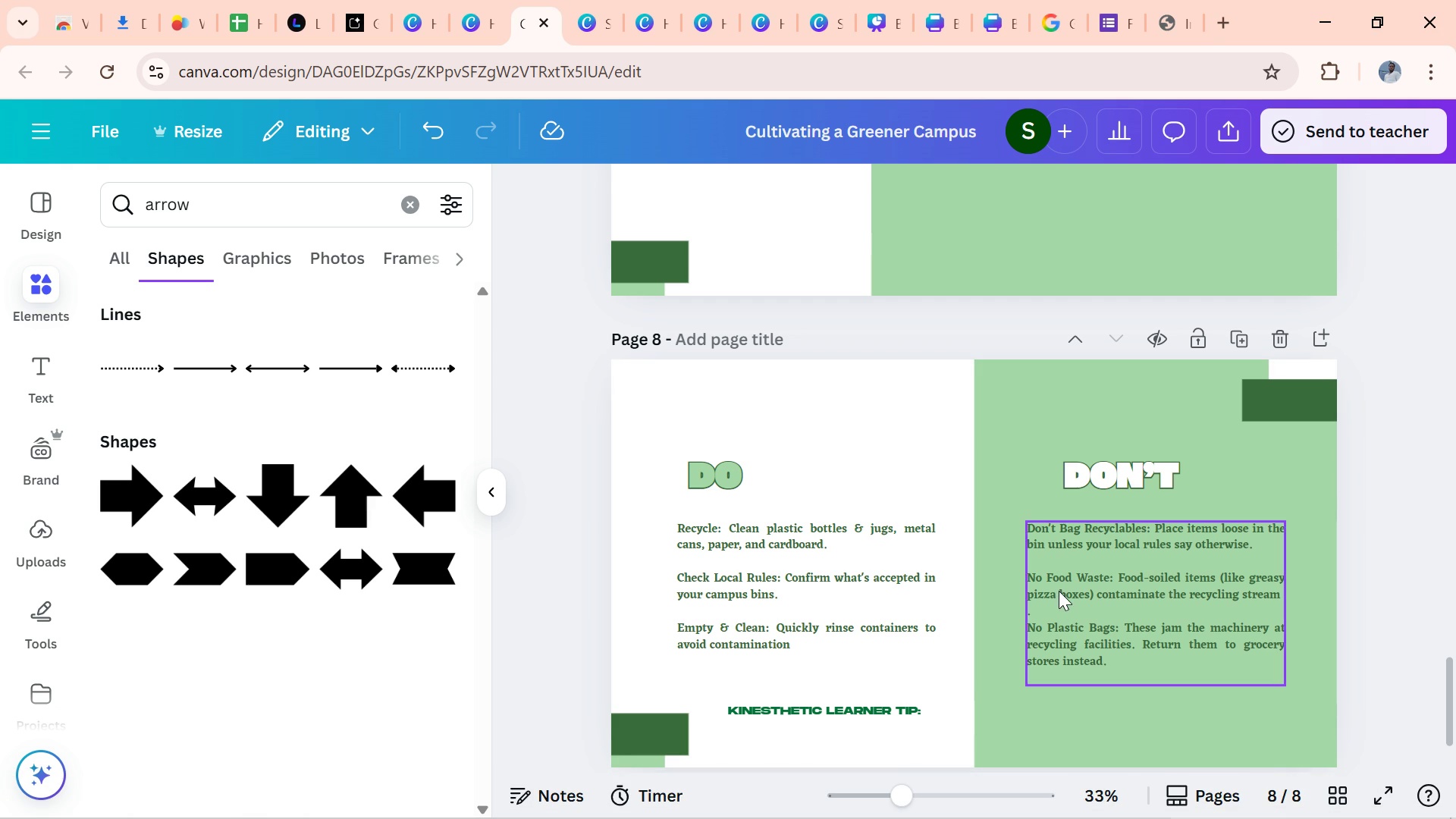 
left_click([1059, 591])